 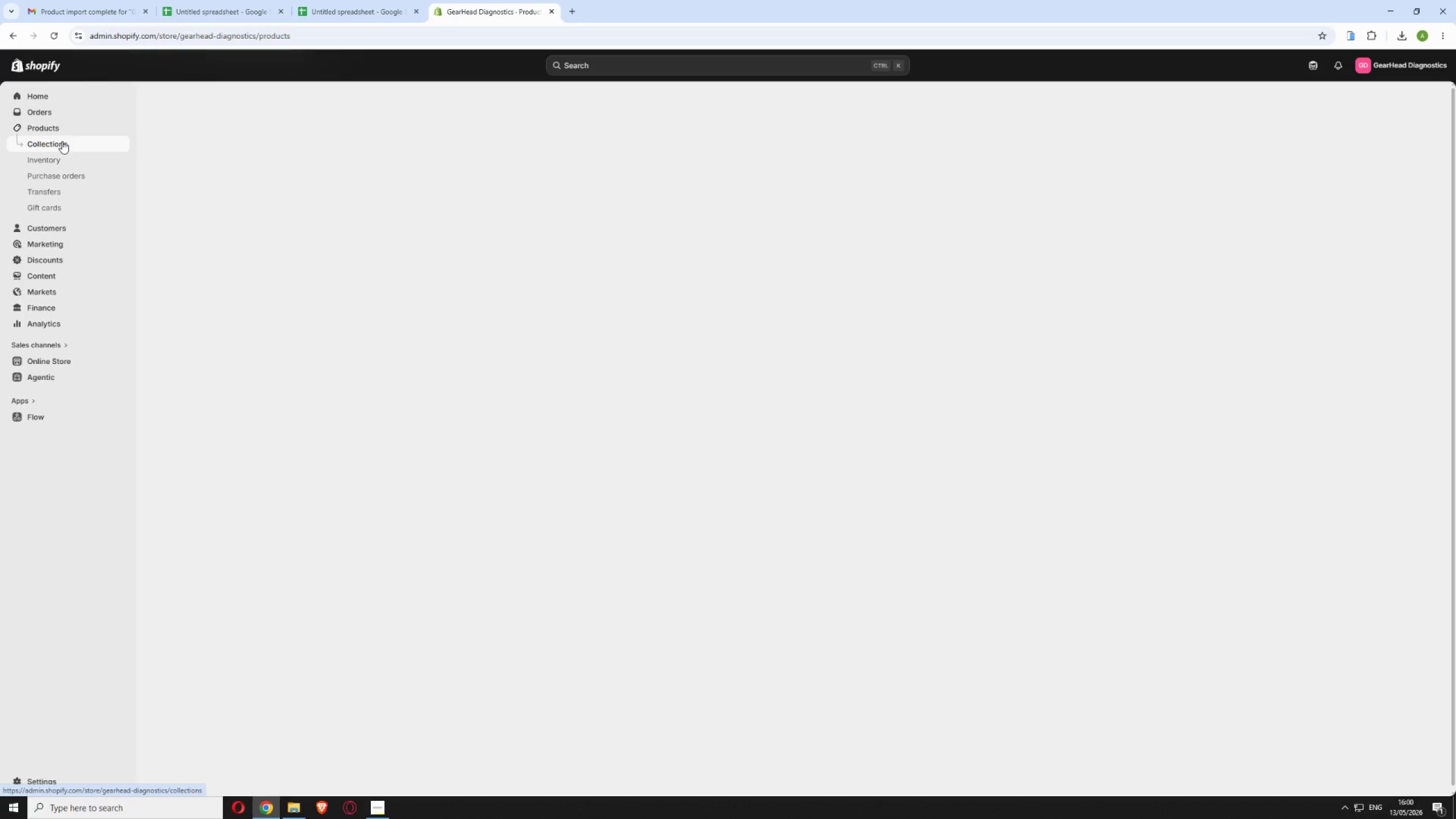 
left_click([1401, 95])
 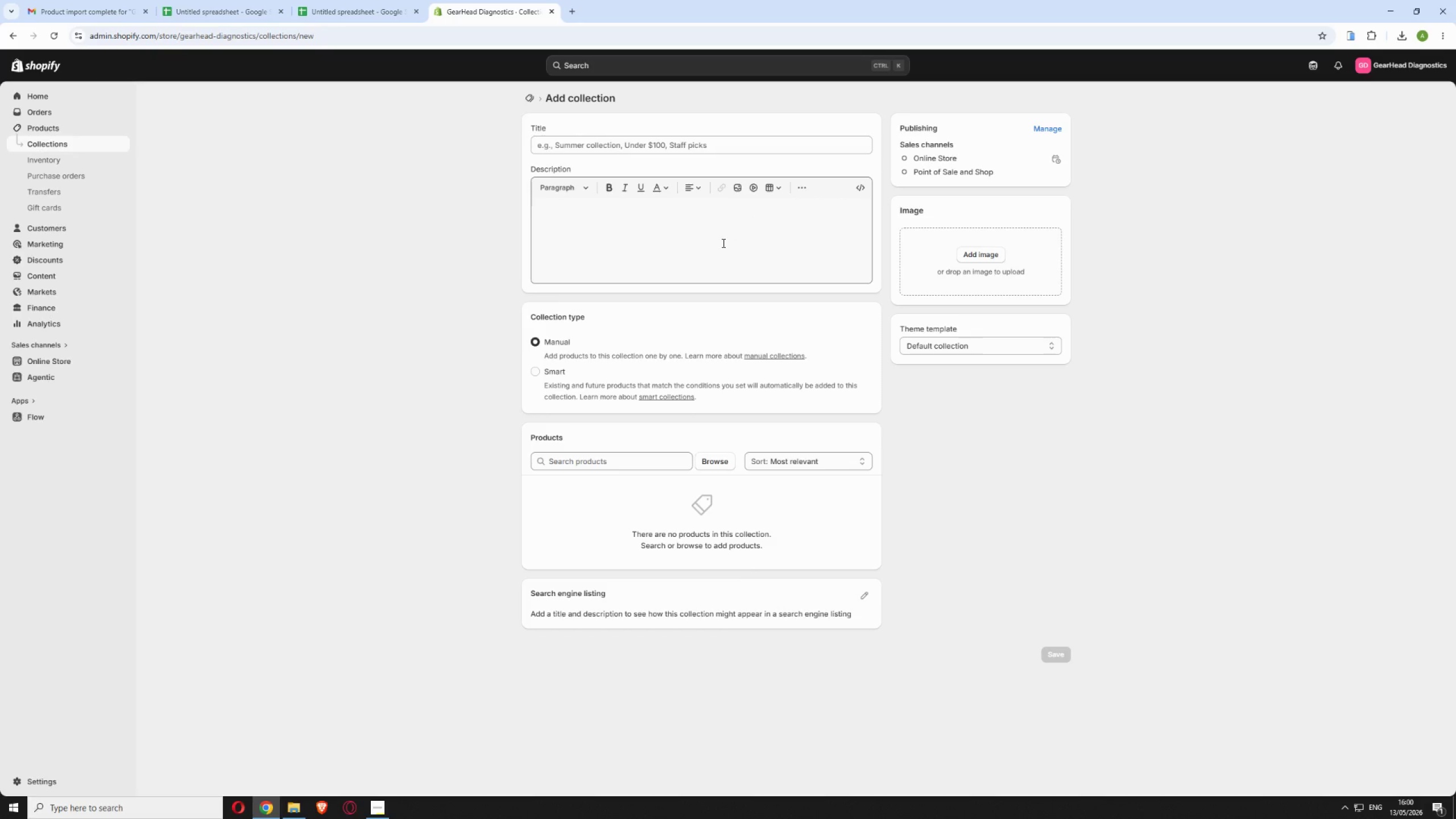 
wait(8.0)
 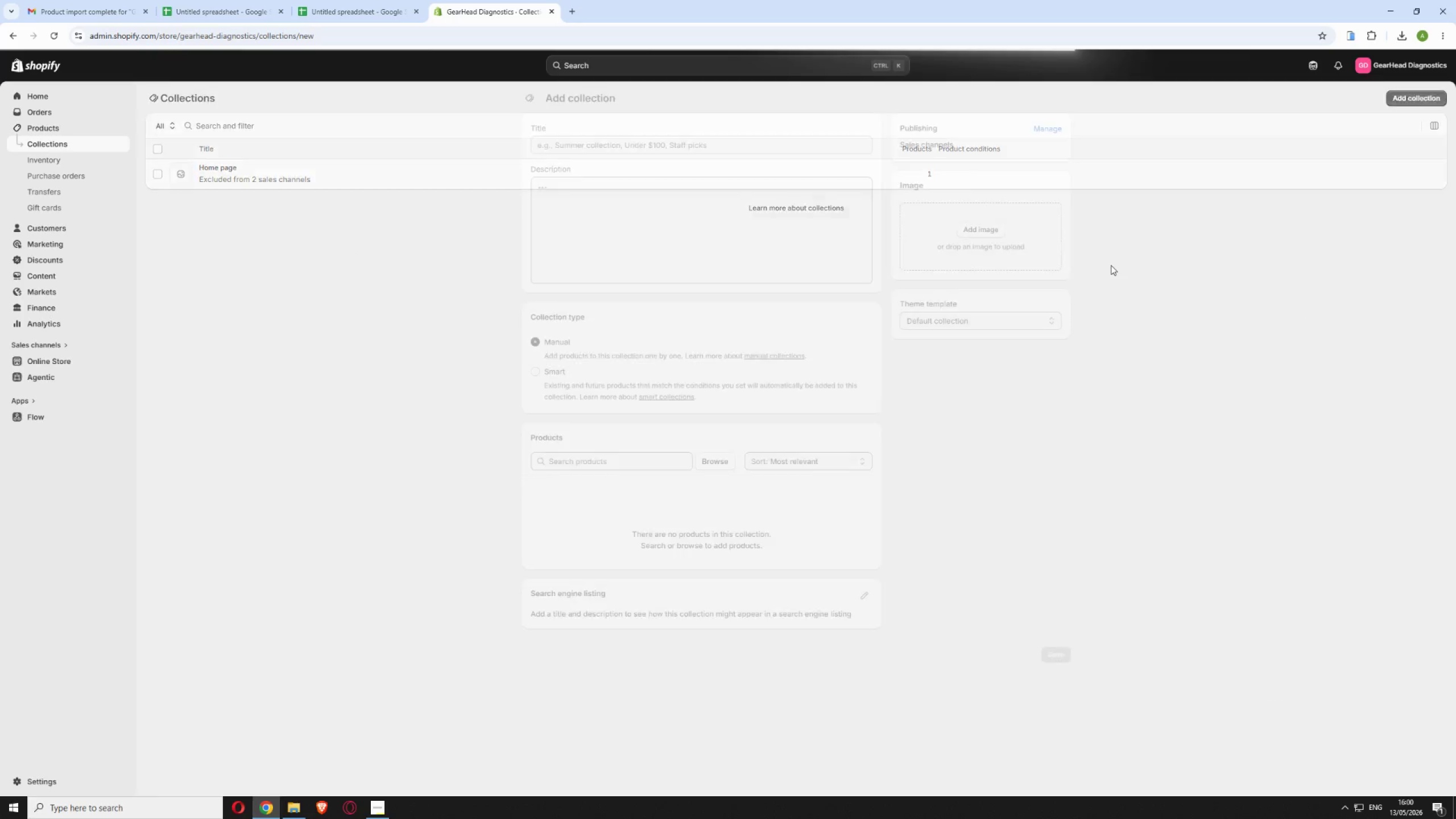 
left_click([697, 145])
 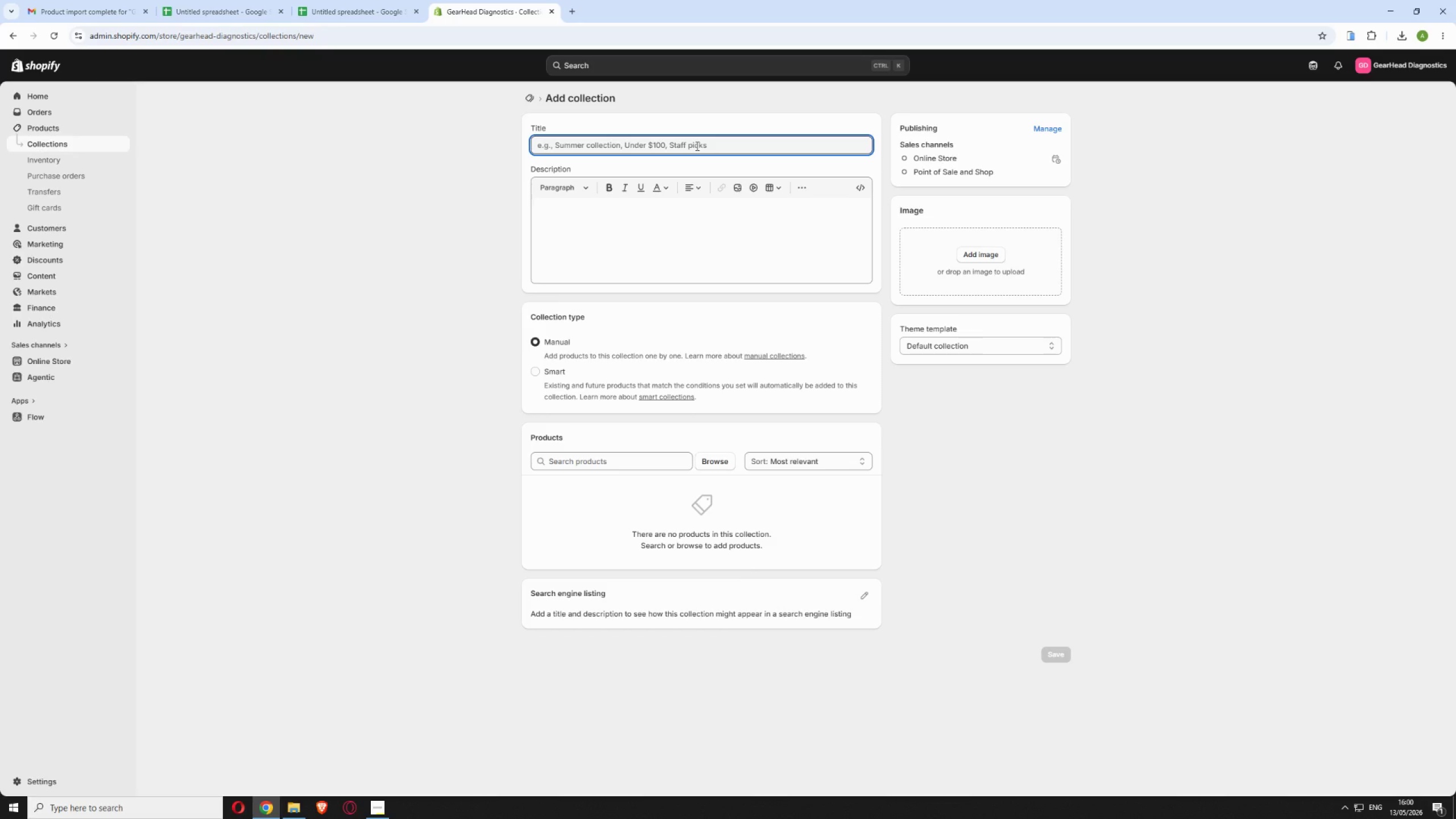 
type(Handheld Scanners)
 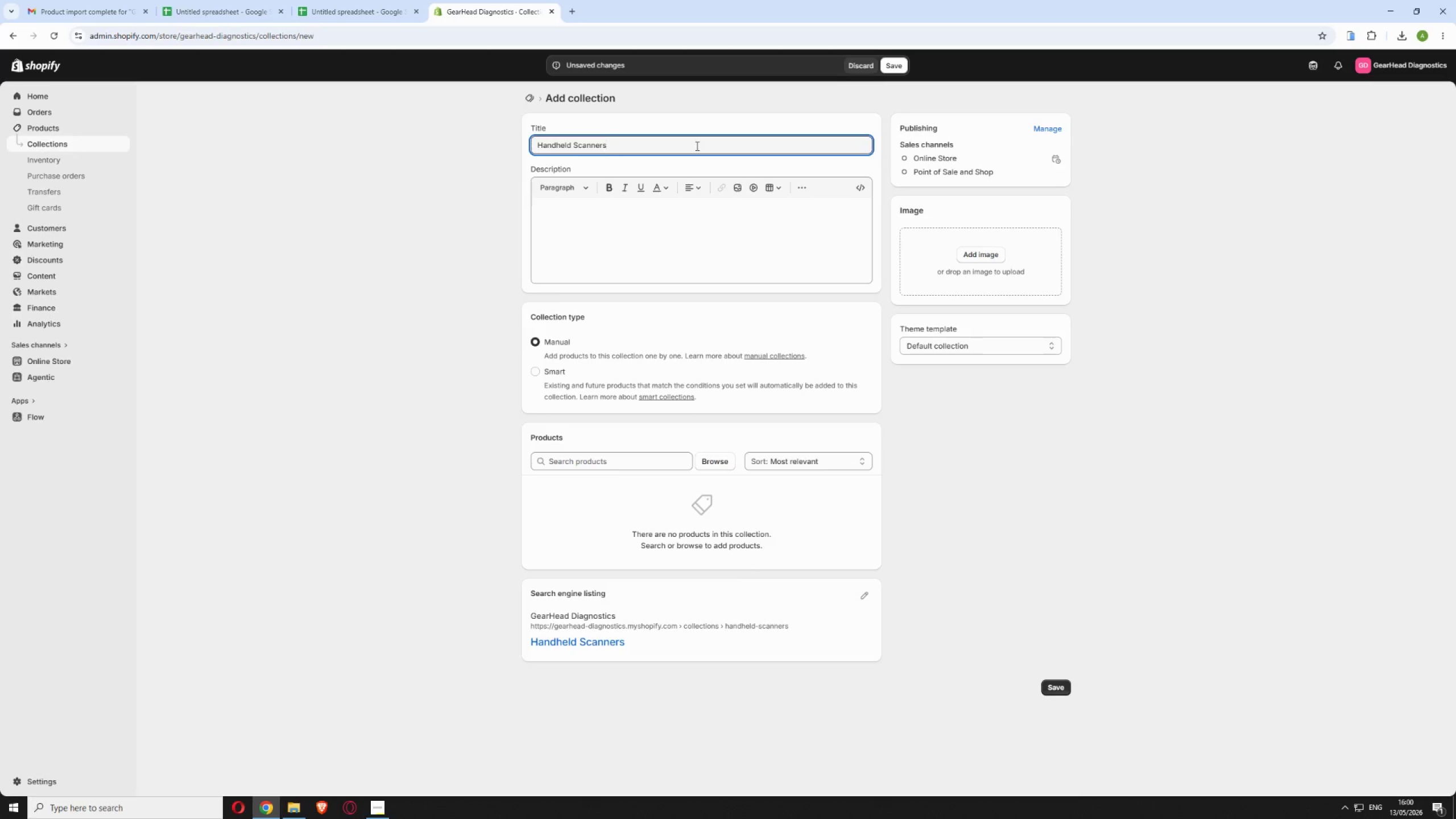 
left_click([537, 366])
 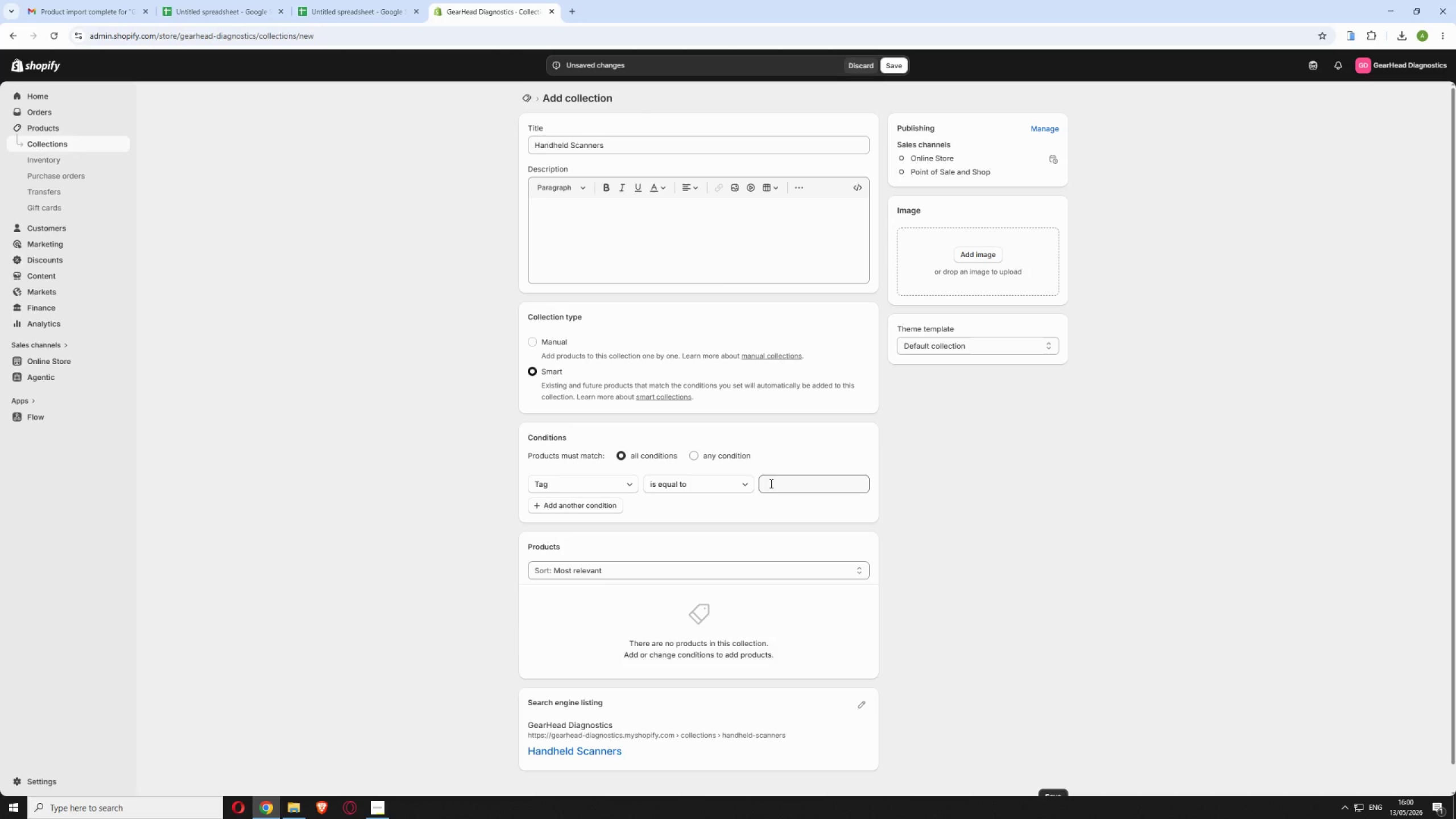 
left_click([770, 483])
 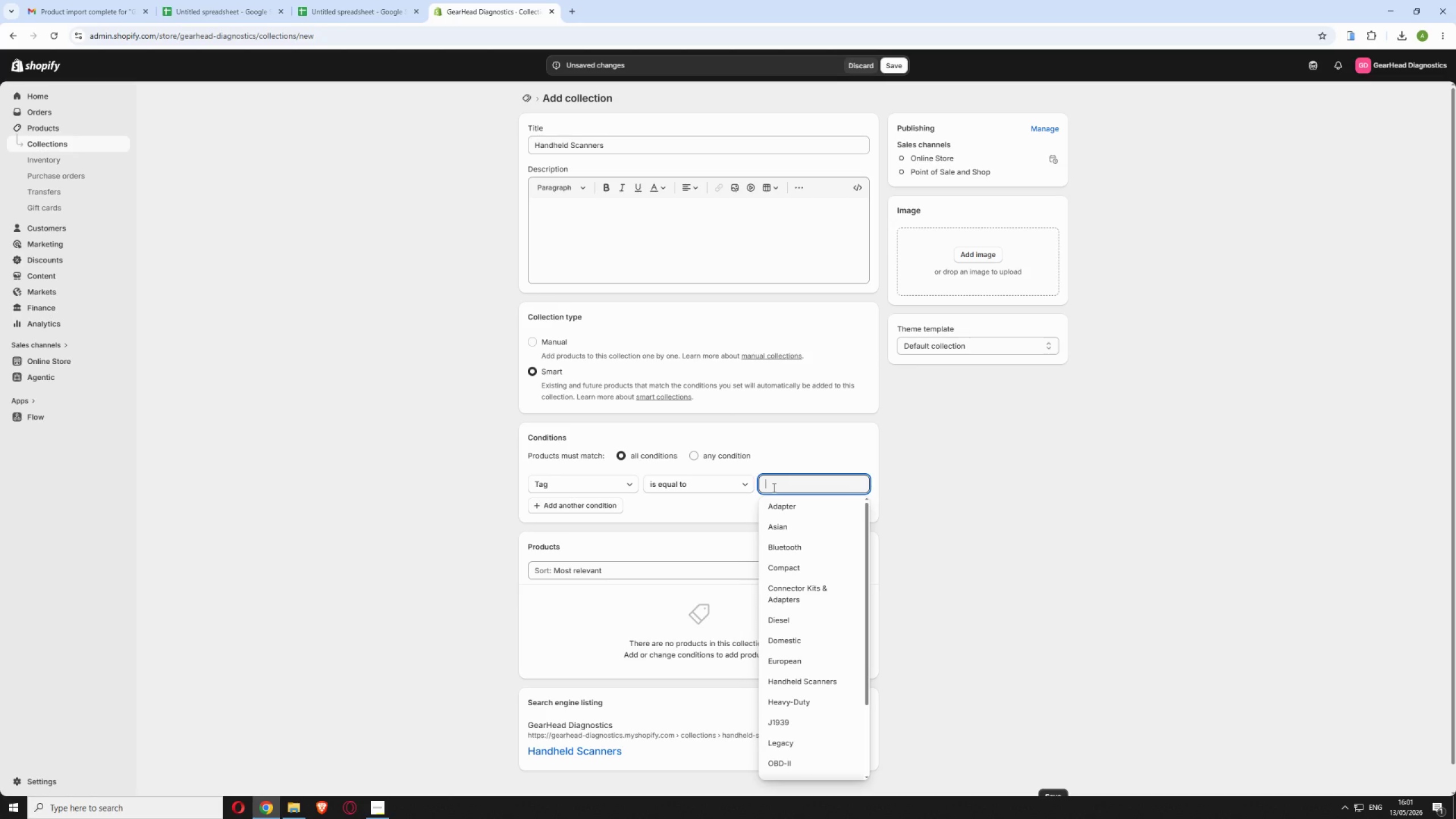 
wait(6.48)
 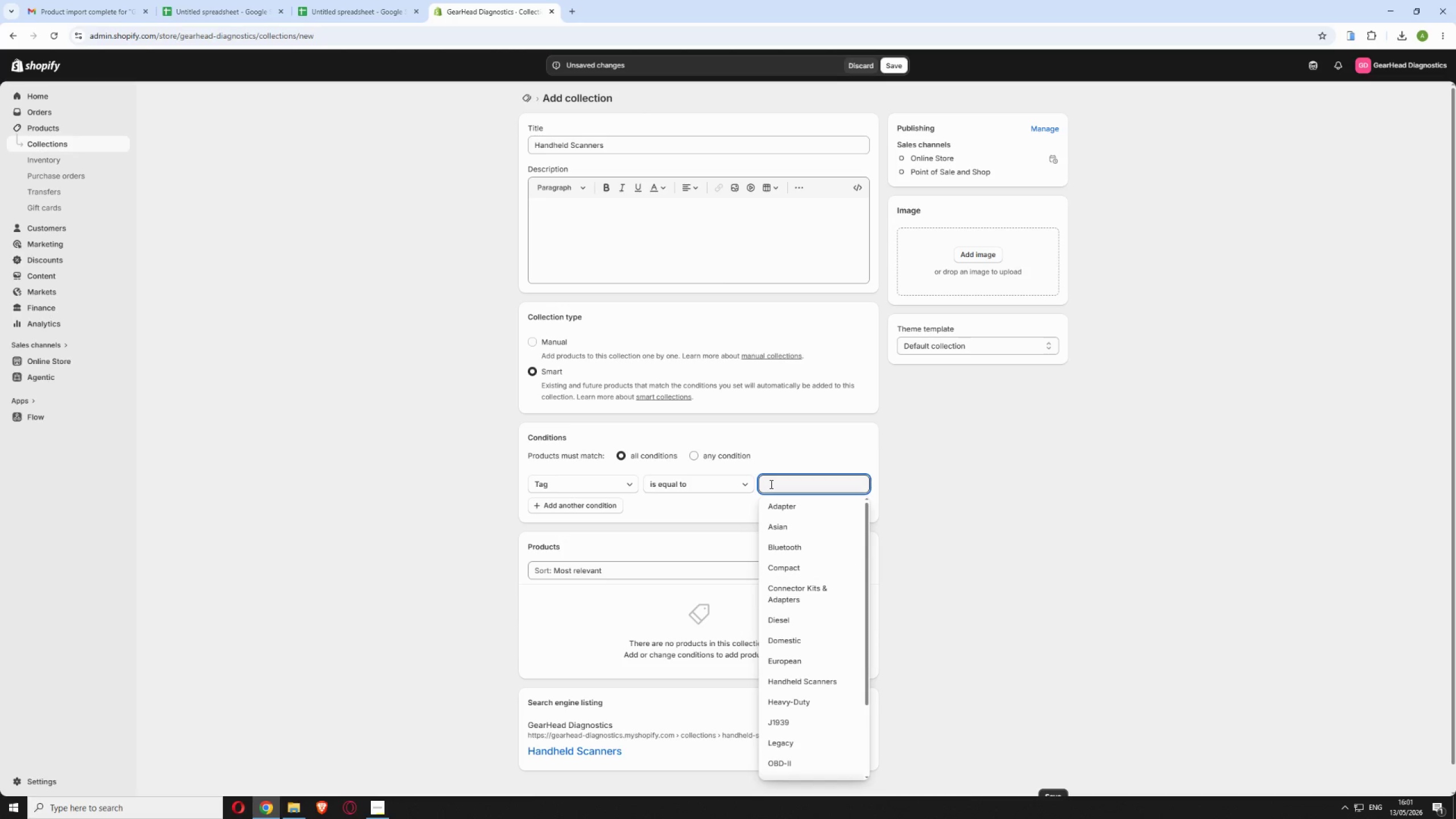 
type(Handheld Scanners)
 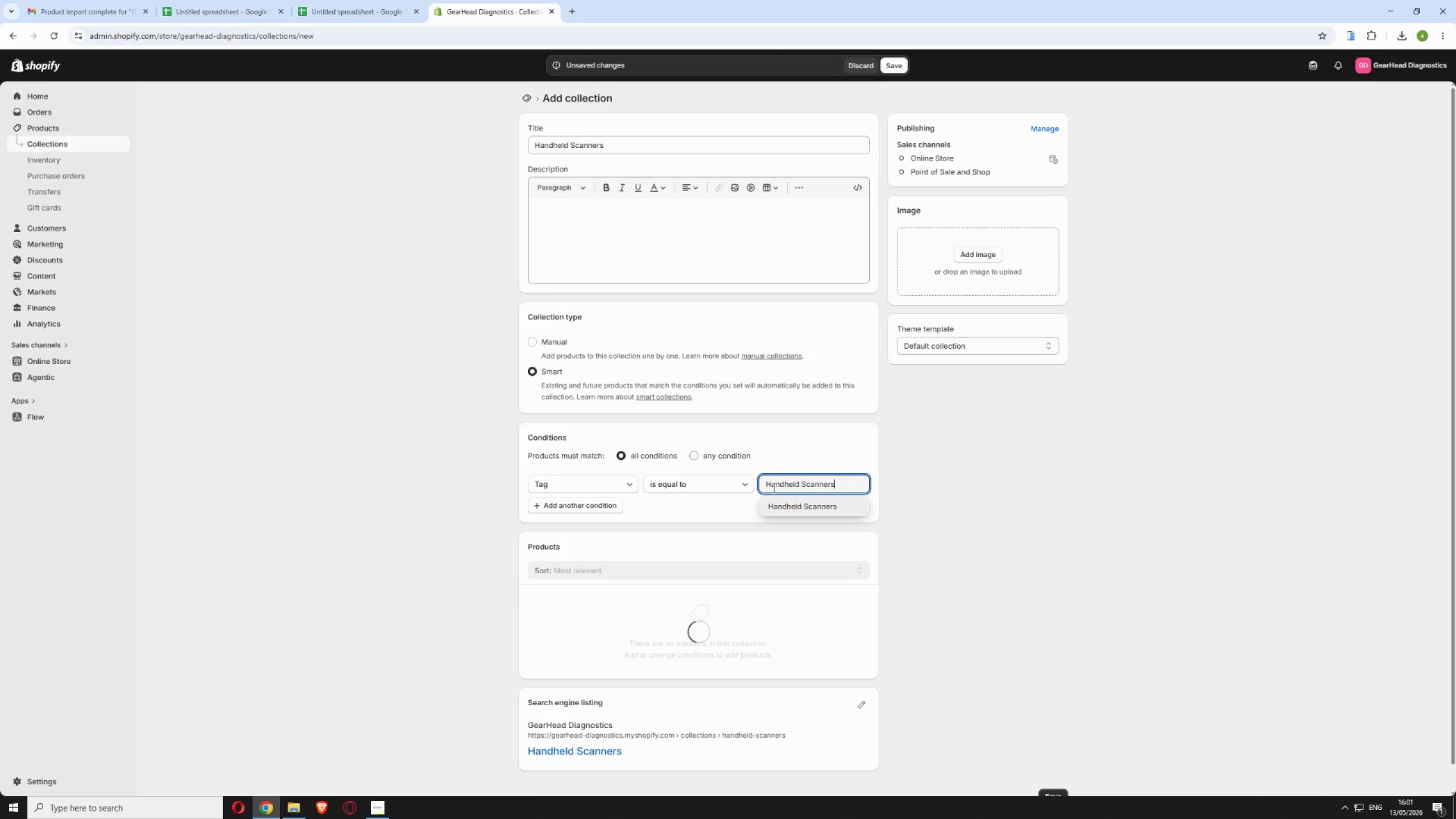 
wait(14.12)
 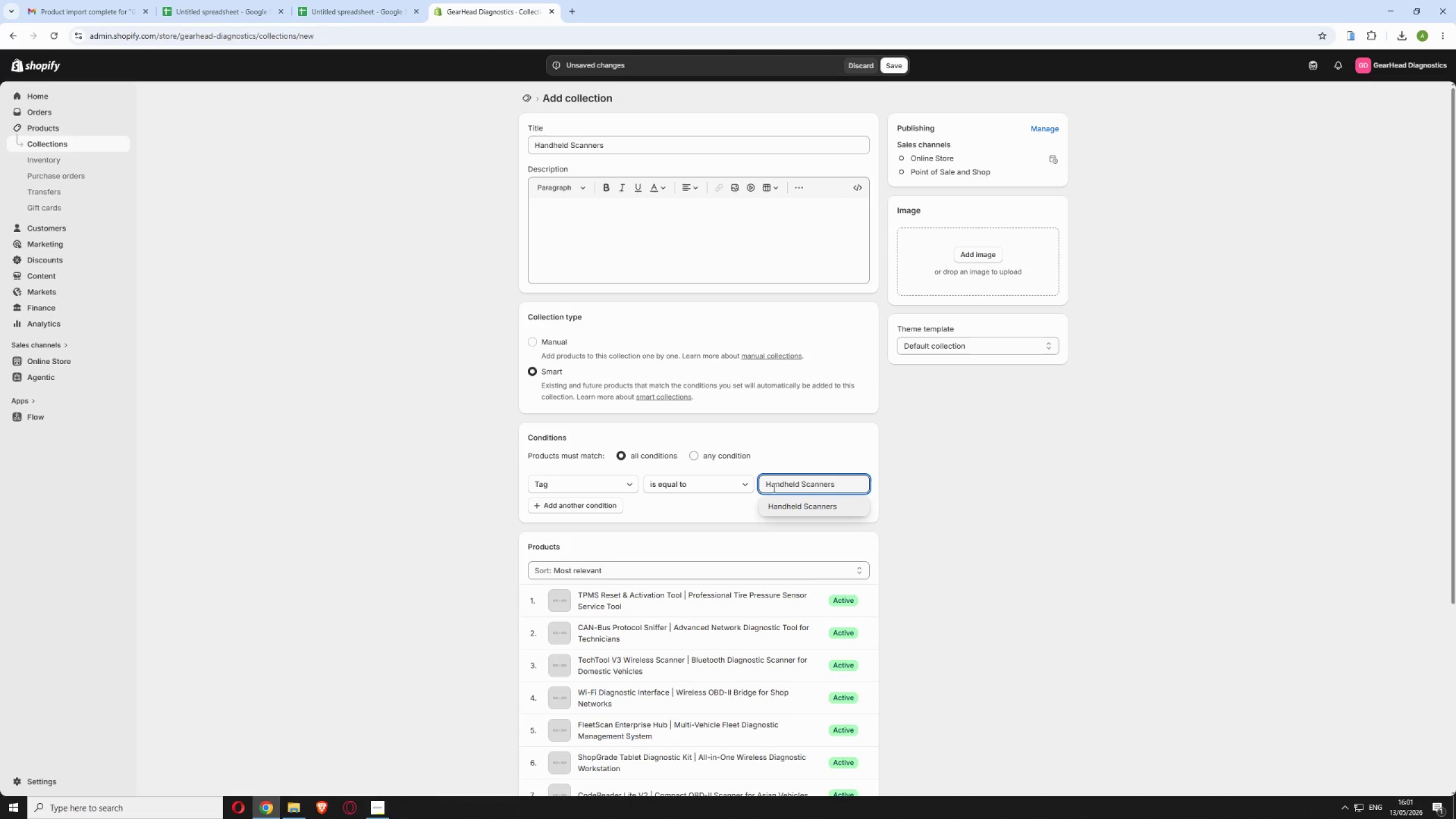 
left_click([996, 566])
 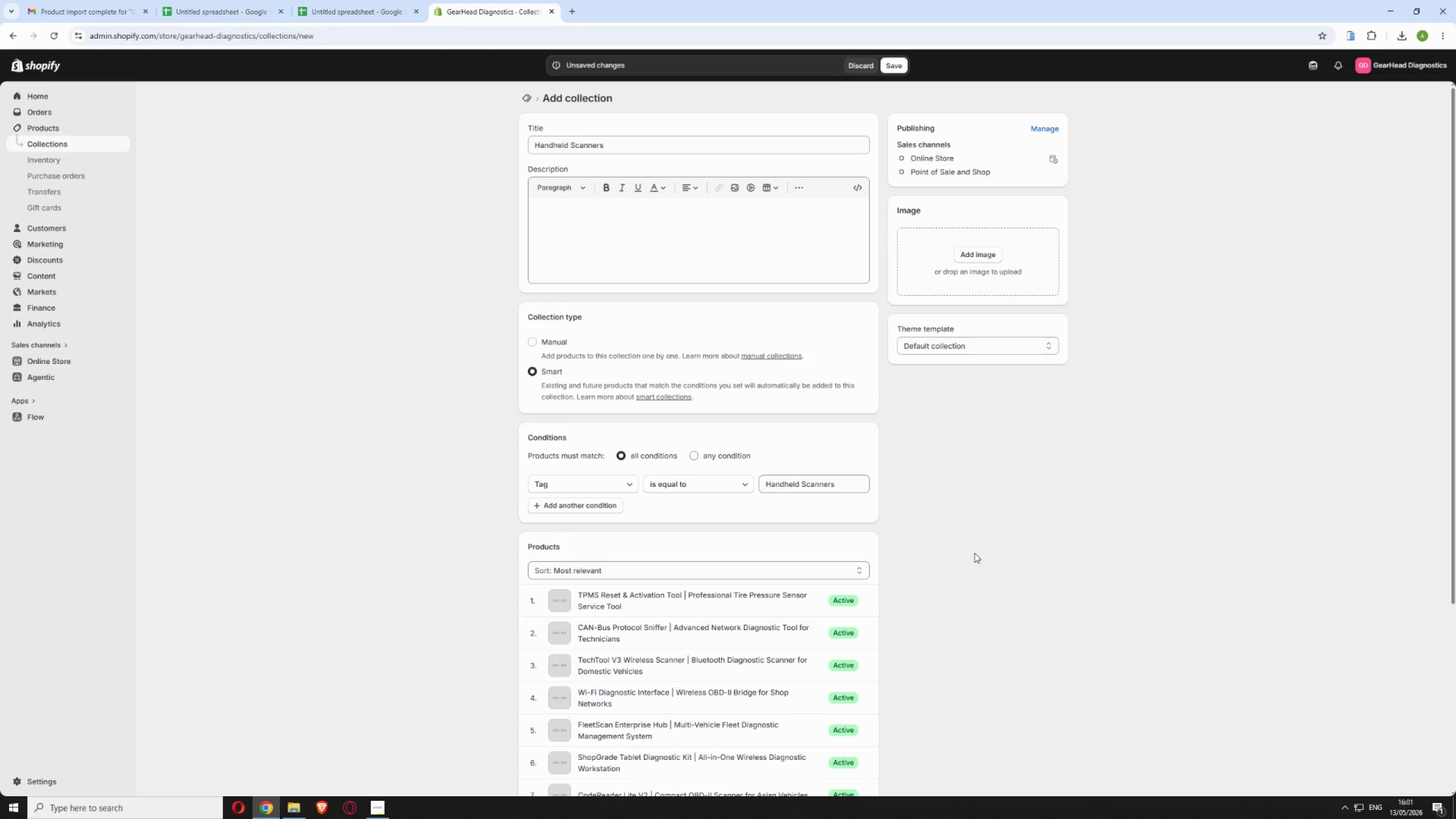 
scroll: coordinate [979, 542], scroll_direction: down, amount: 4.0
 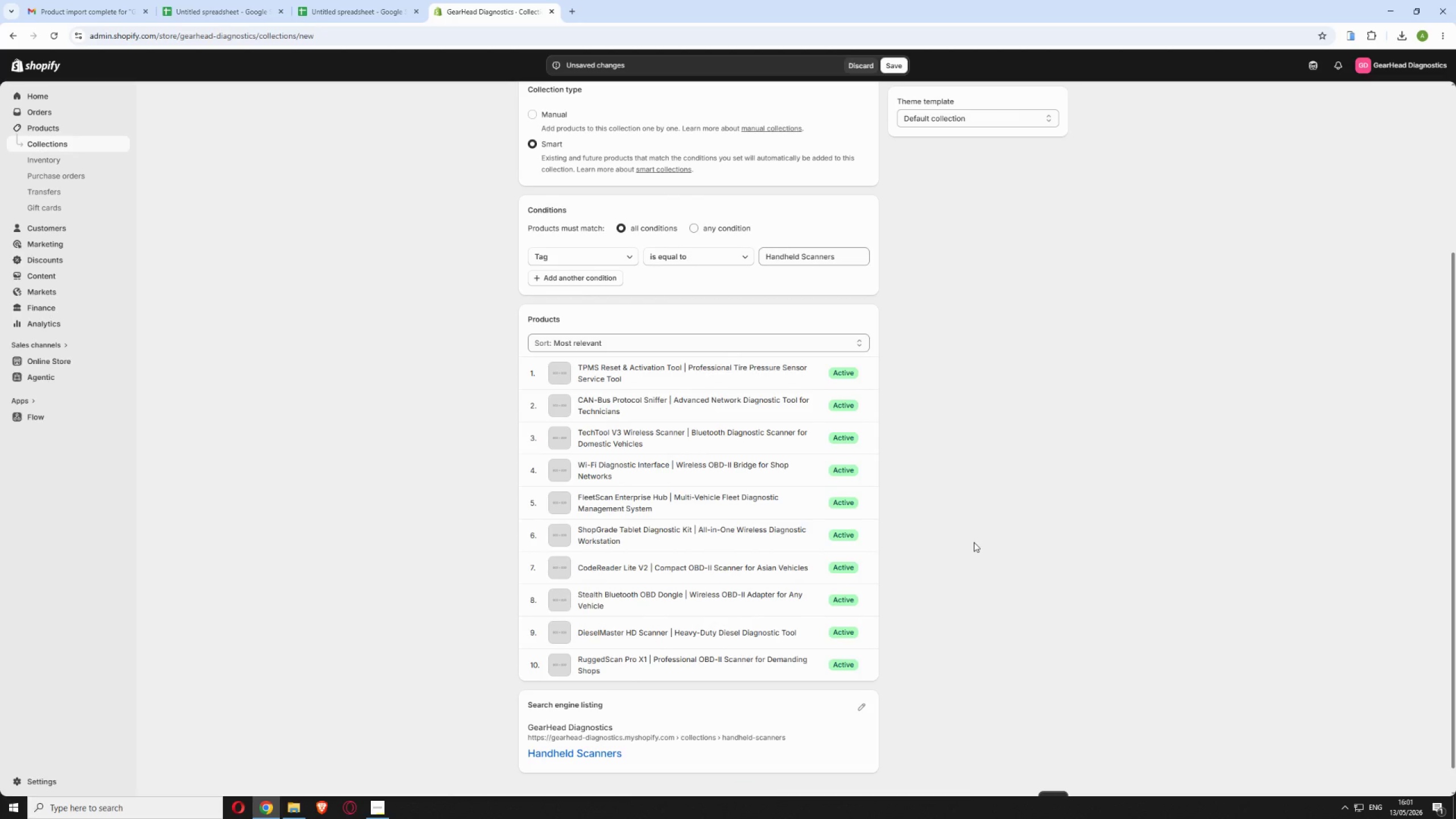 
scroll: coordinate [974, 541], scroll_direction: up, amount: 13.0
 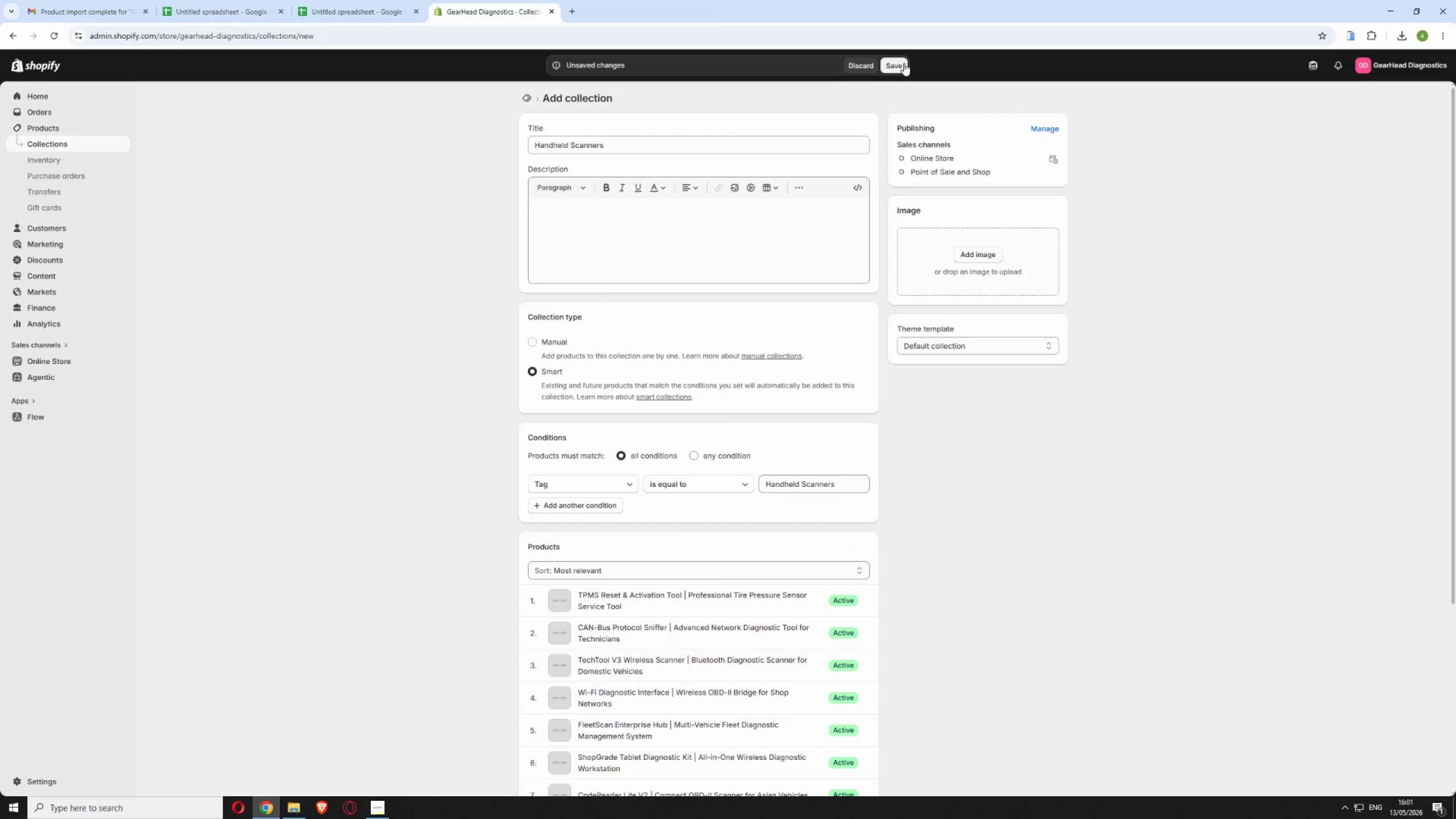 
left_click([904, 63])
 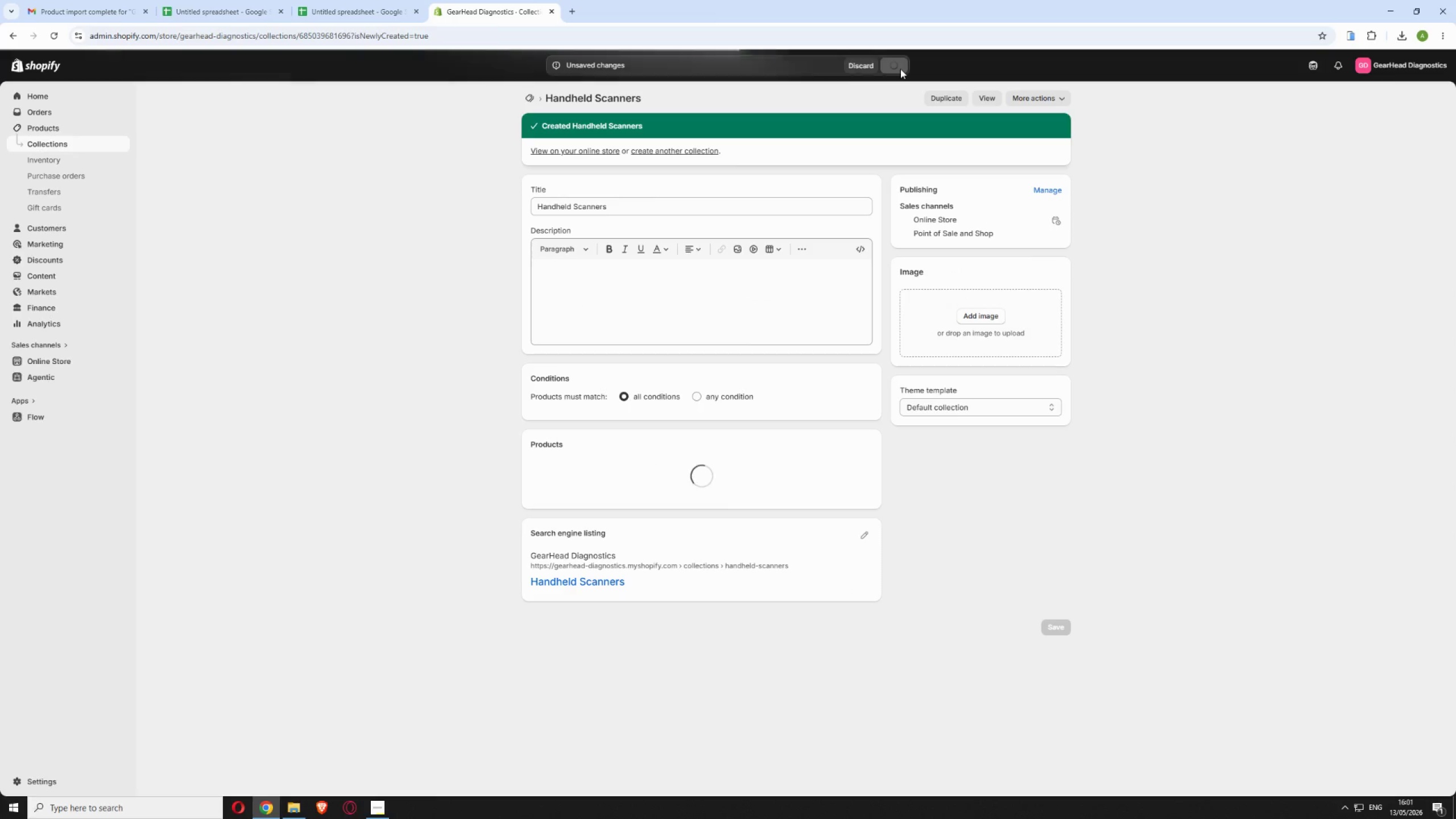 
wait(5.61)
 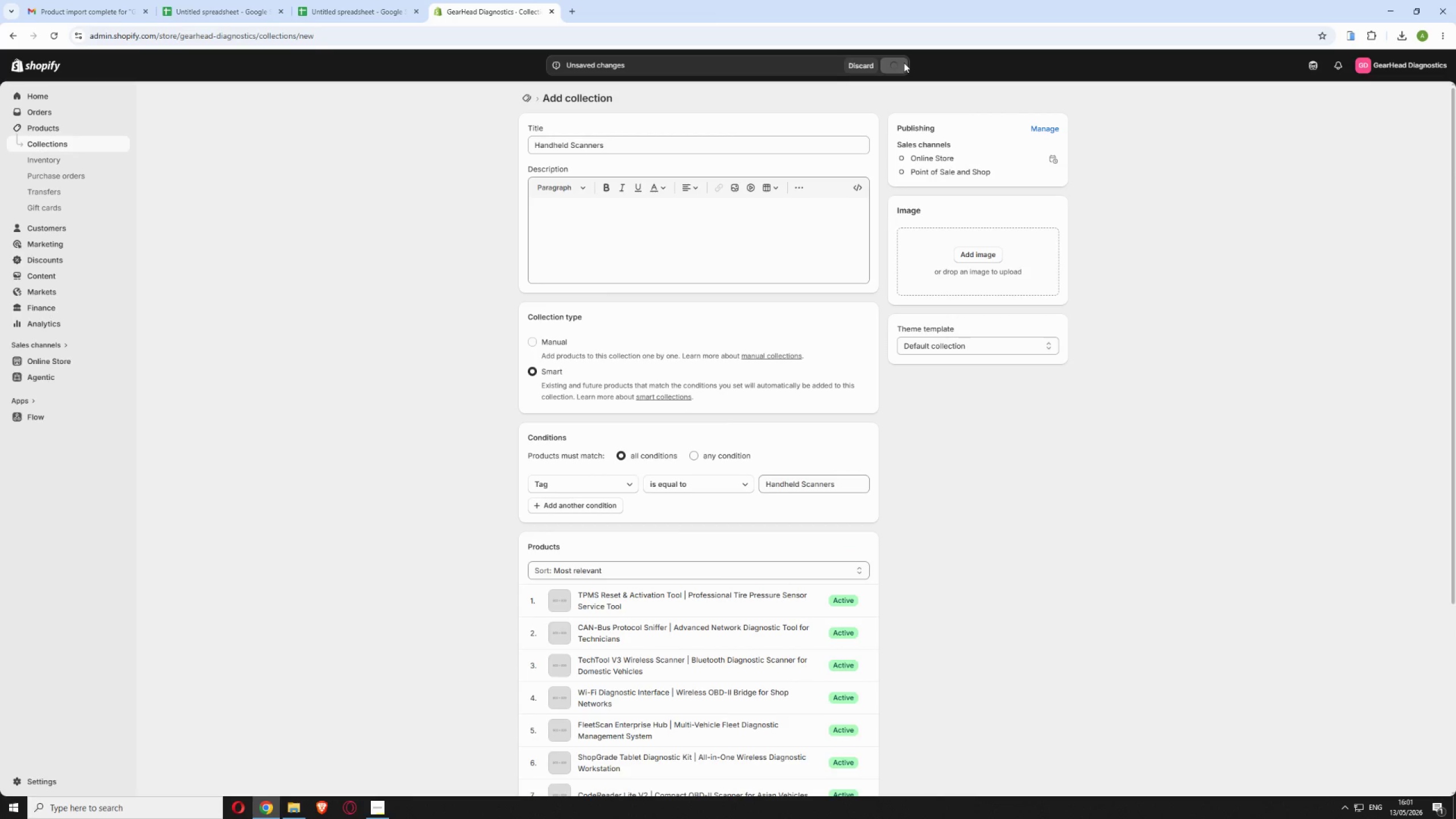 
left_click([676, 151])
 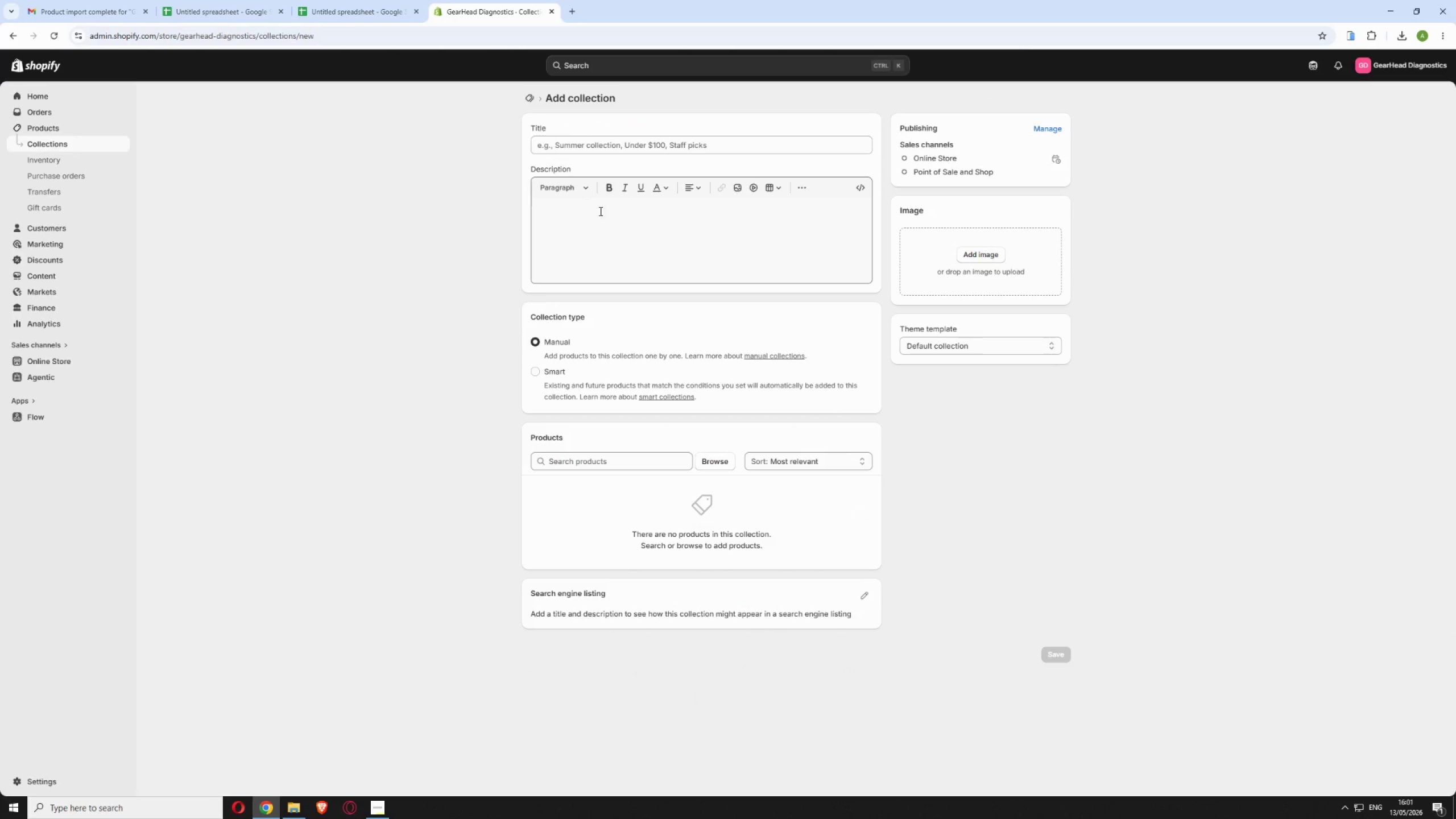 
left_click([595, 146])
 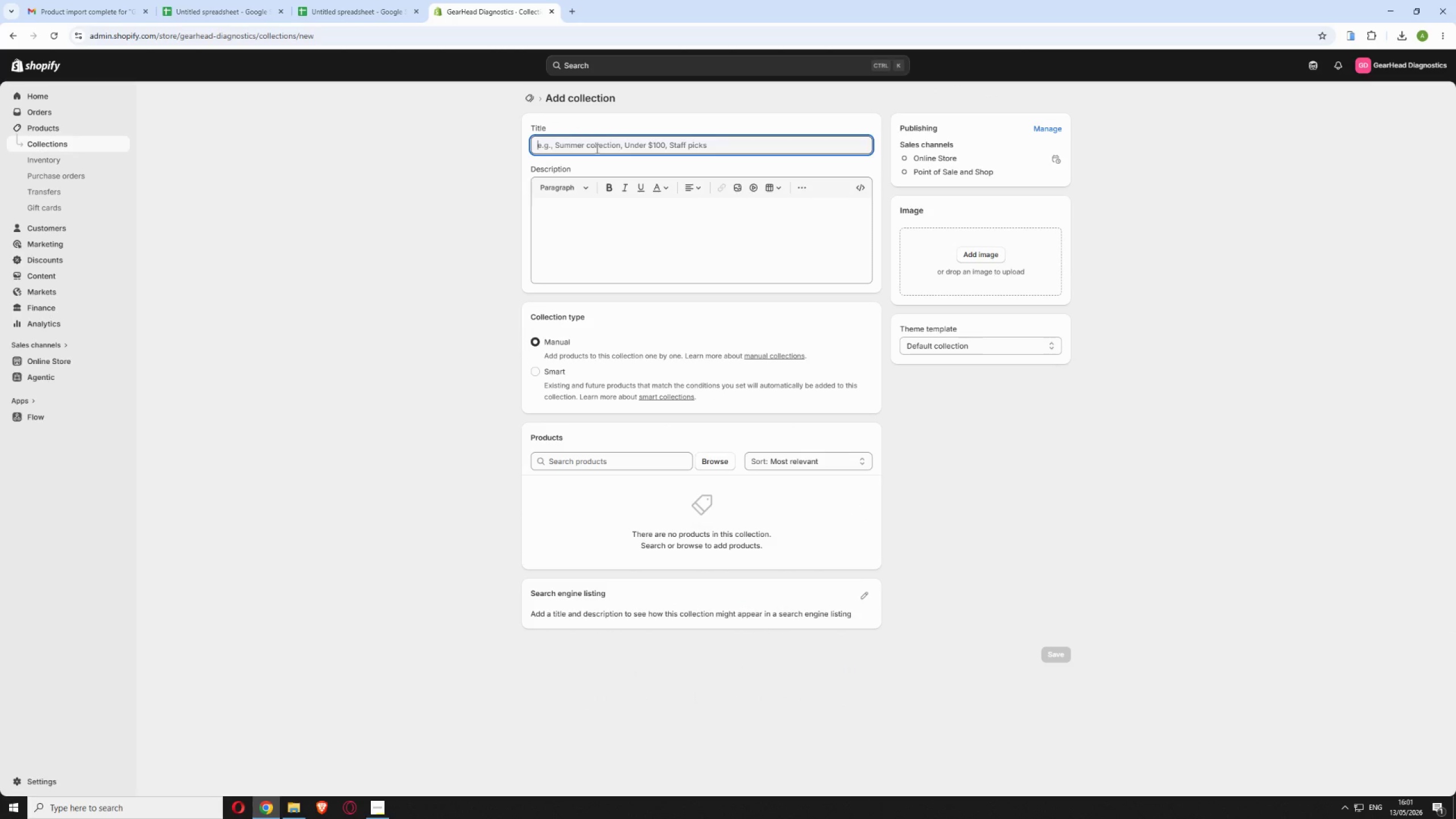 
wait(6.47)
 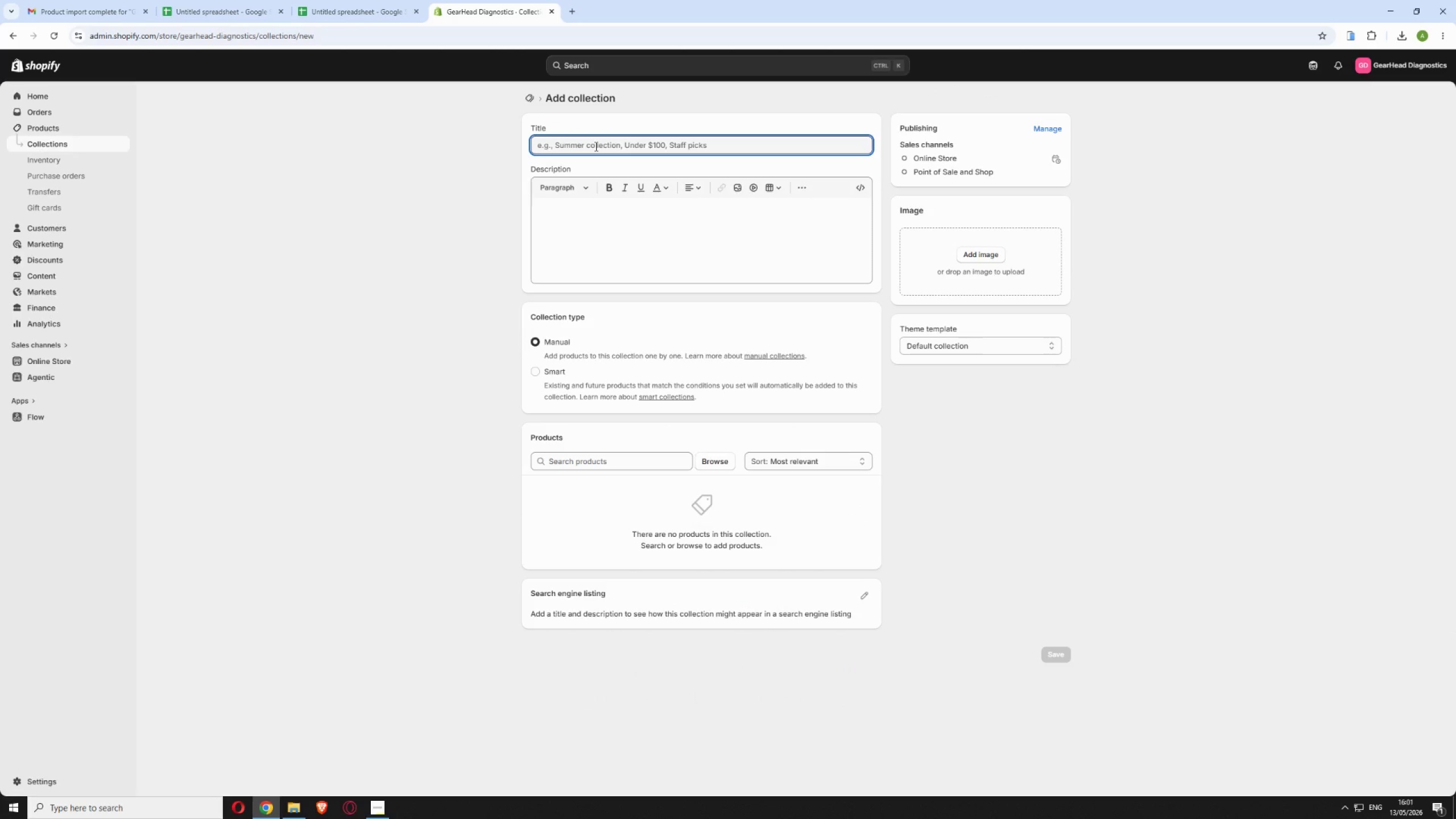 
type(Connector Kits $)
key(Backspace)
type(& Adapters)
 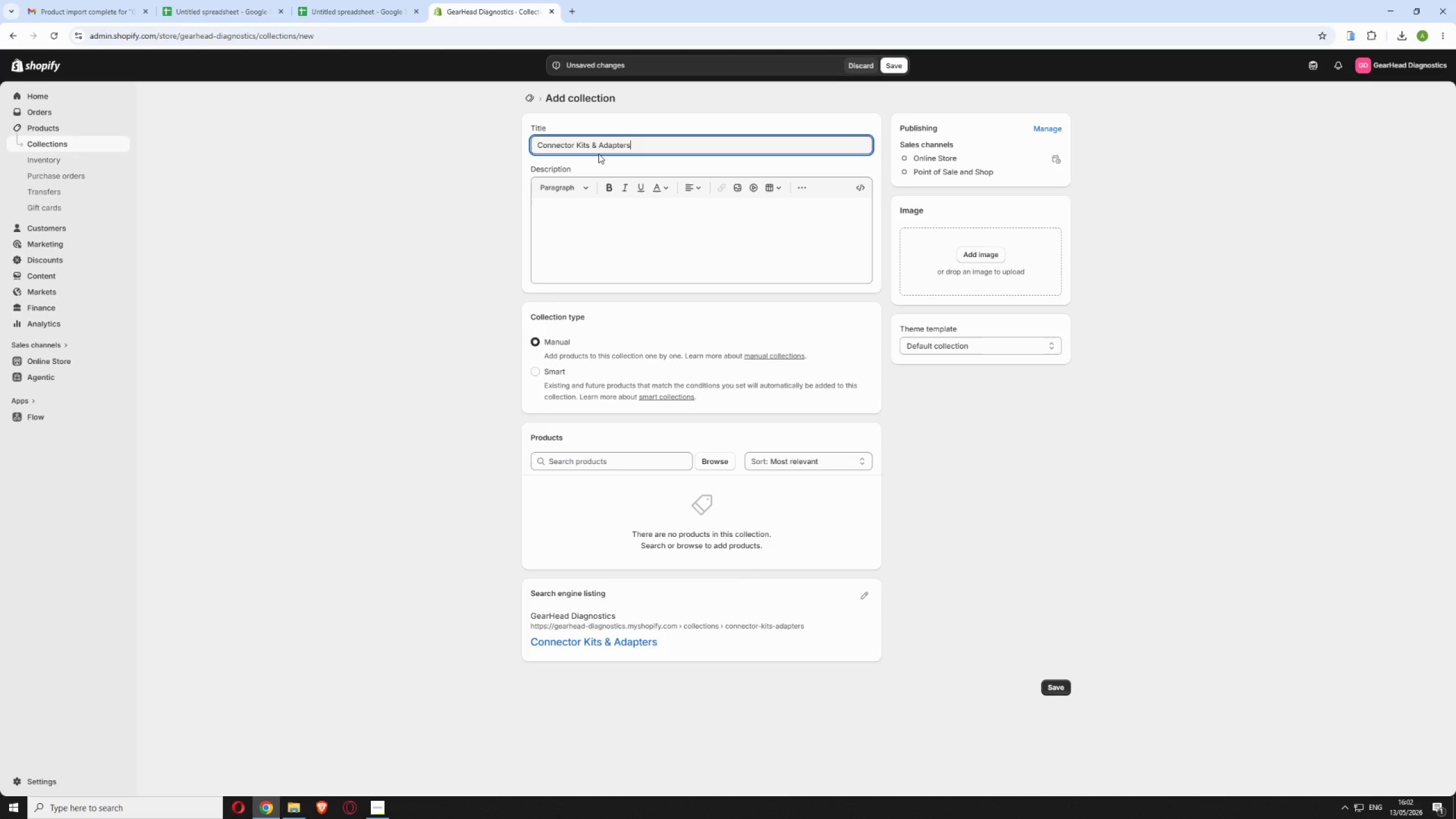 
left_click([551, 367])
 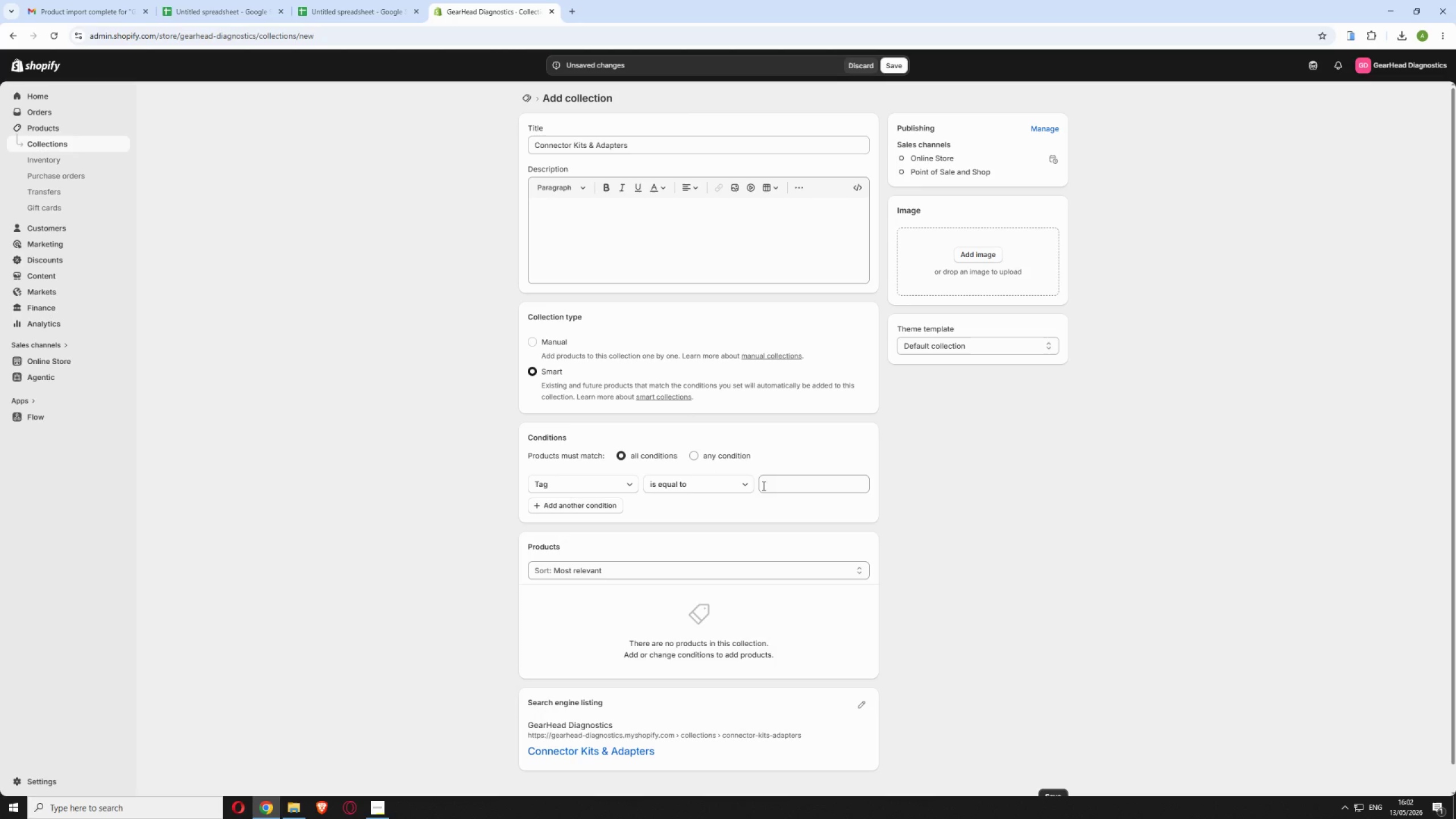 
left_click([787, 480])
 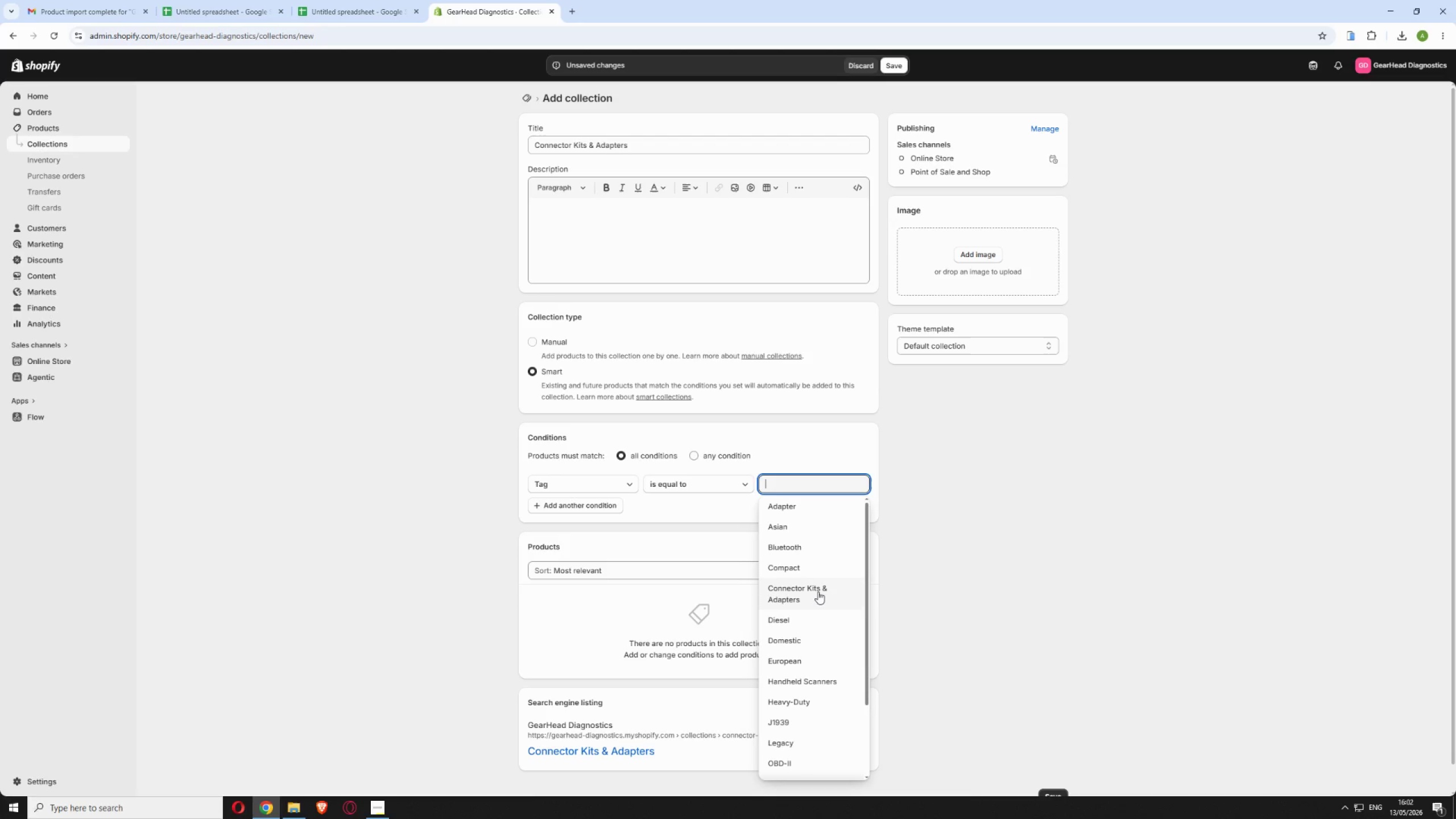 
wait(11.45)
 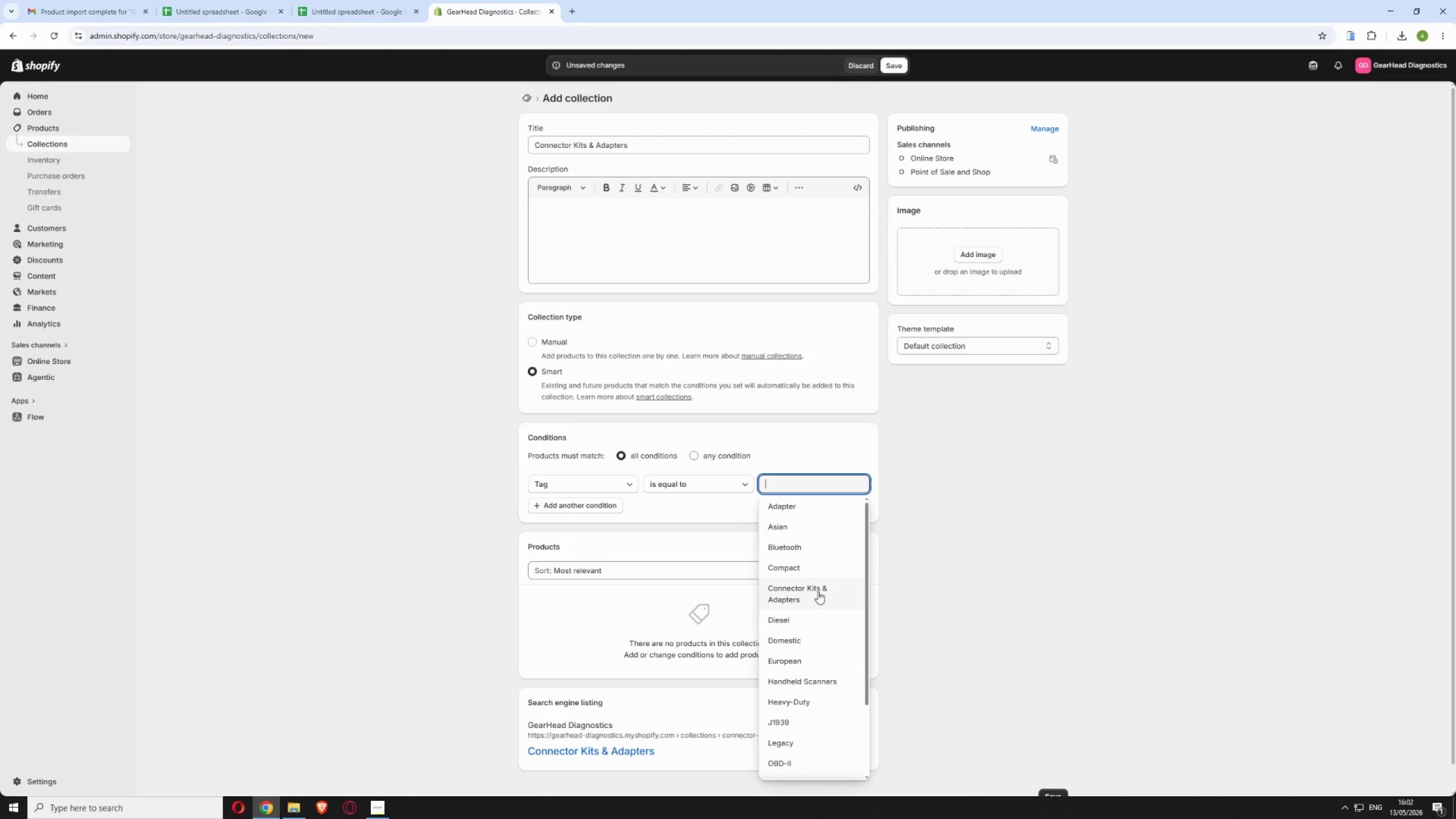 
left_click([818, 592])
 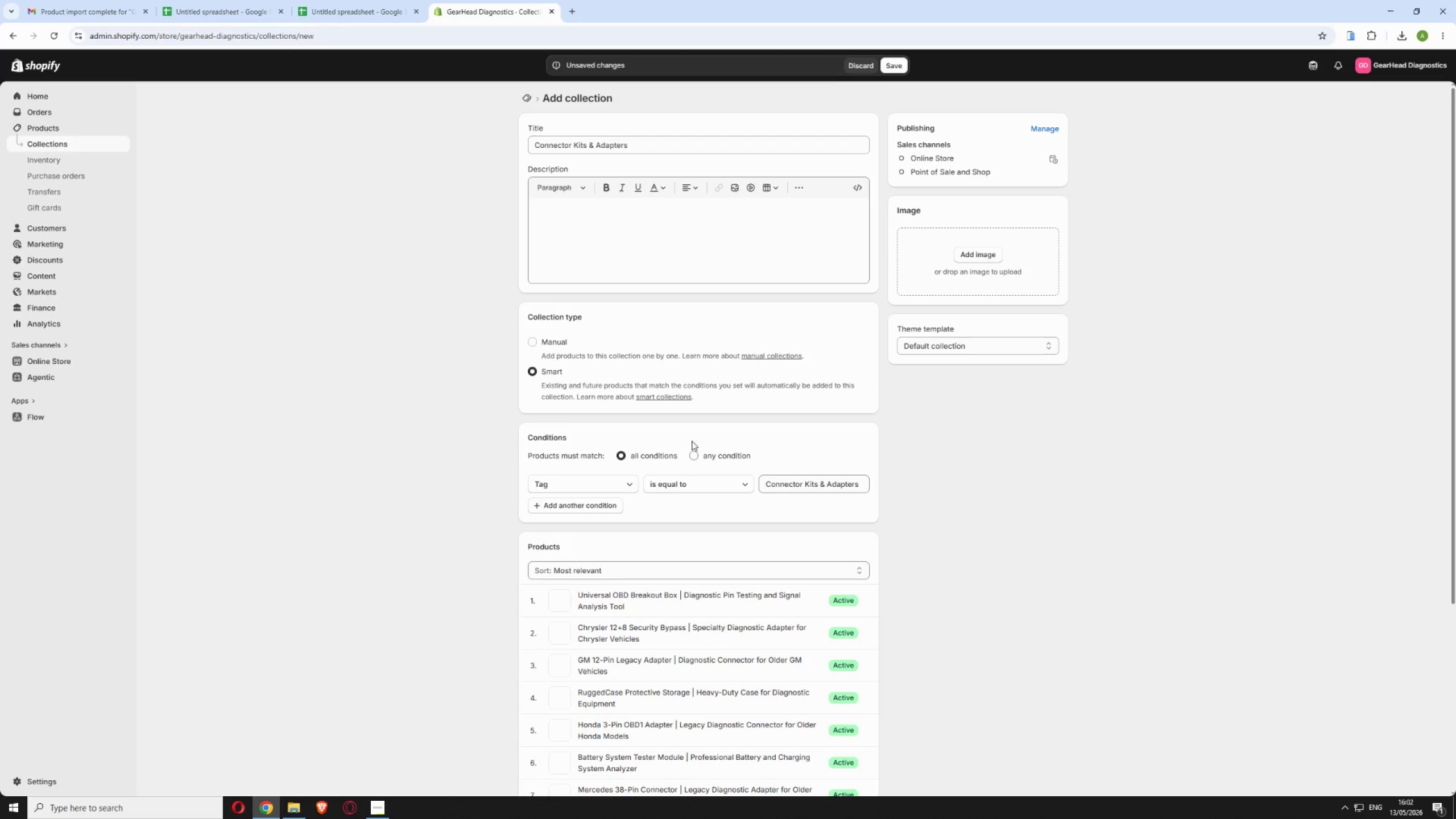 
scroll: coordinate [998, 462], scroll_direction: down, amount: 5.0
 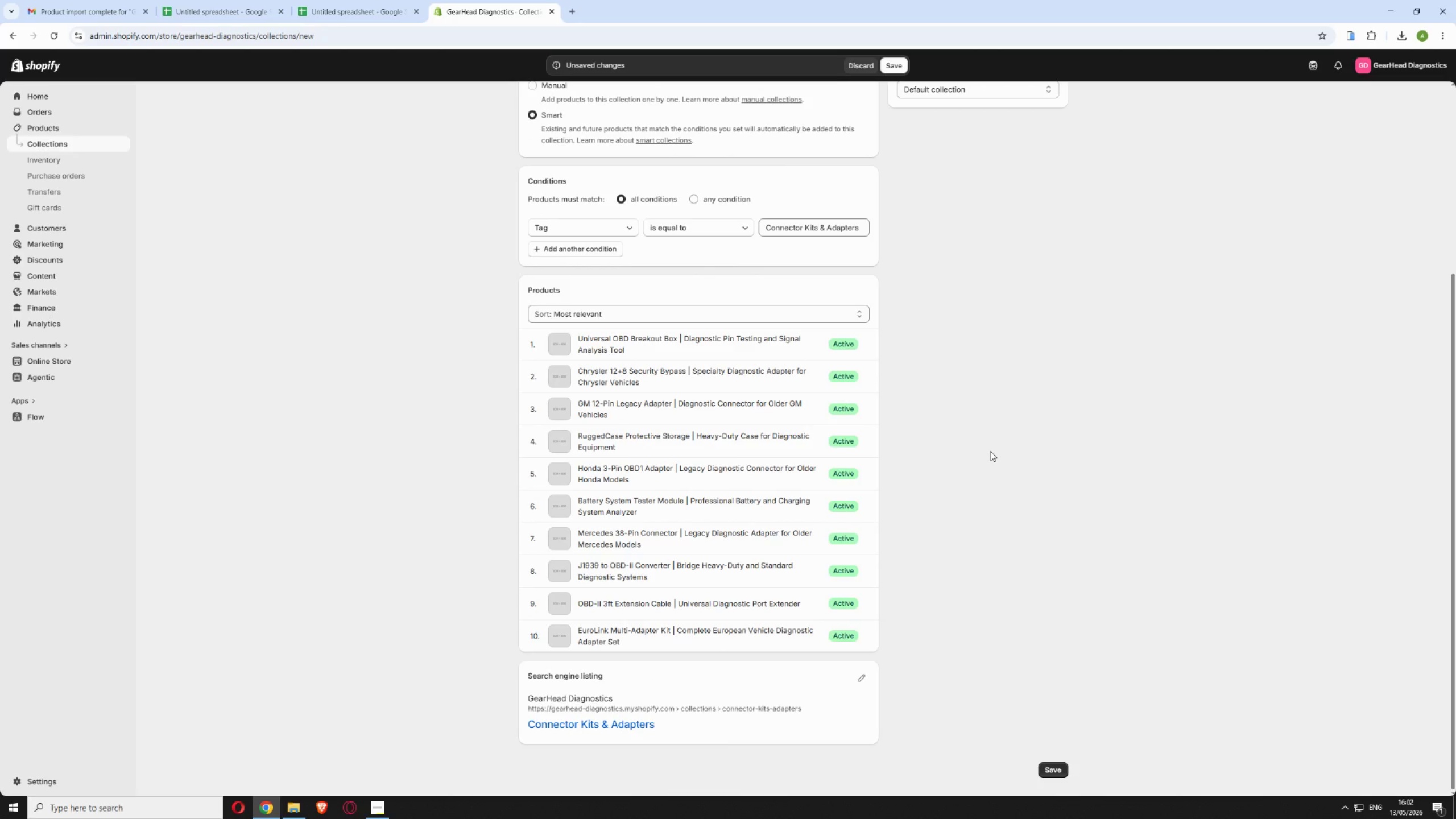 
scroll: coordinate [992, 448], scroll_direction: up, amount: 15.0
 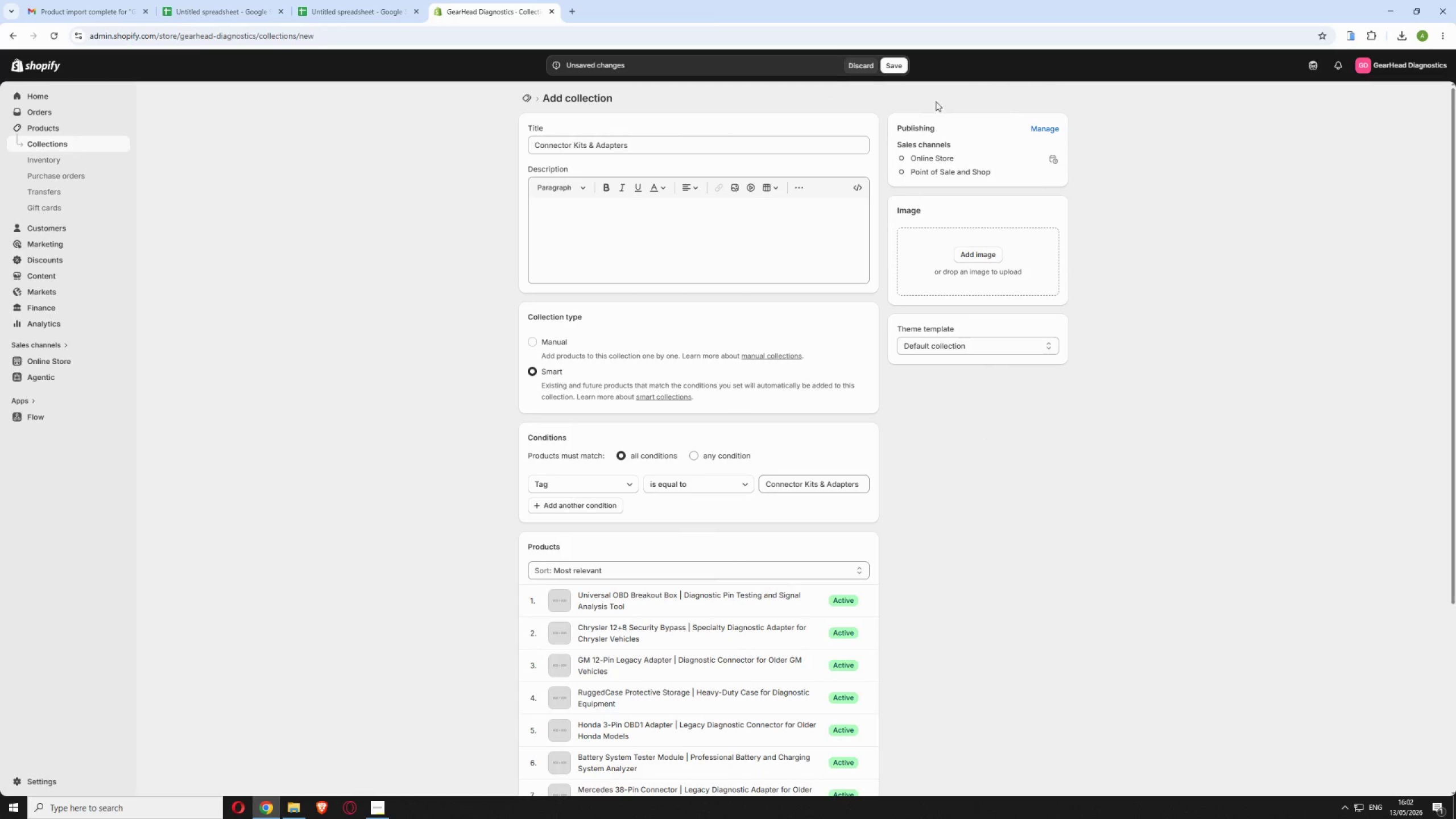 
left_click([888, 67])
 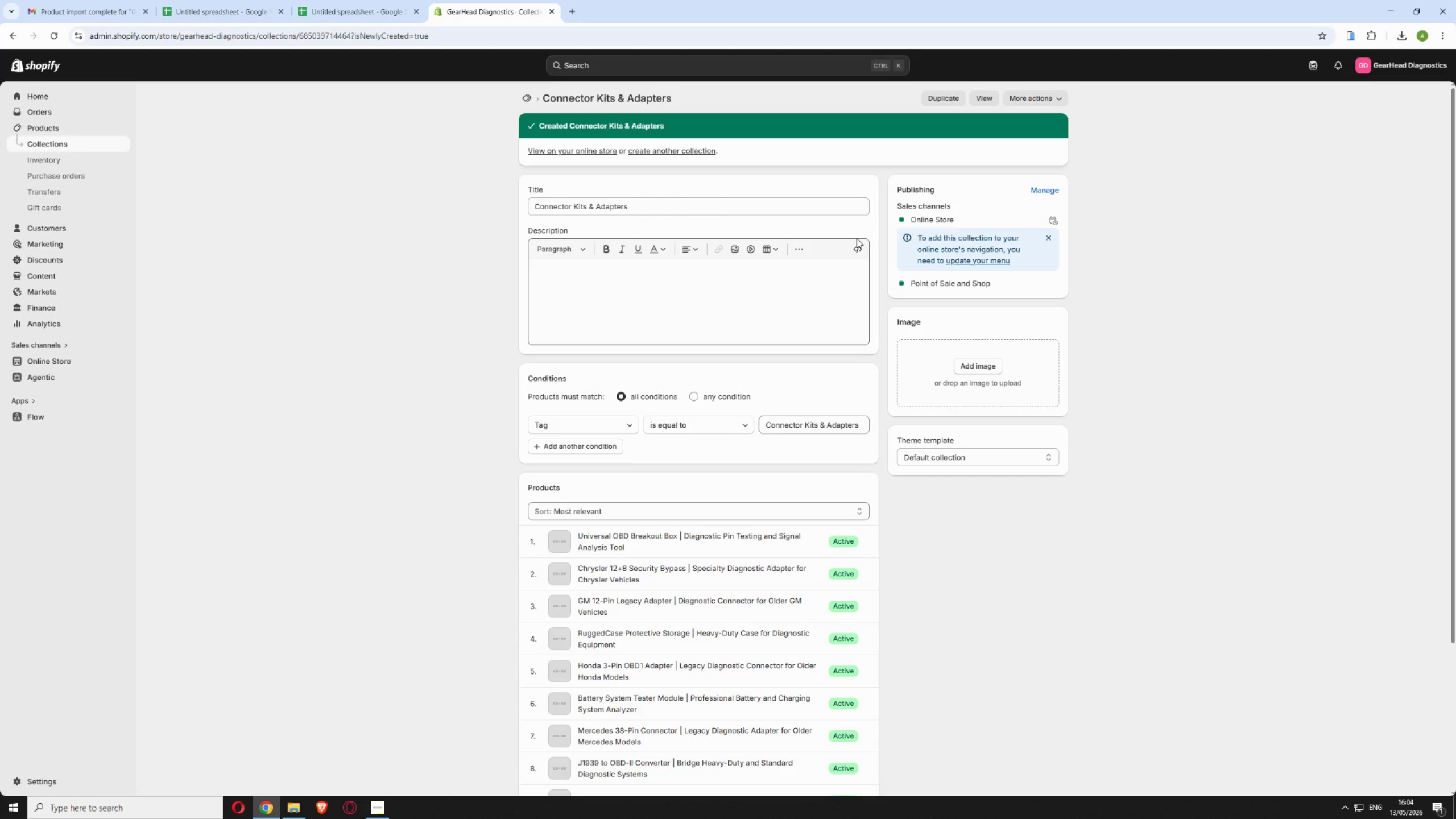 
wait(157.97)
 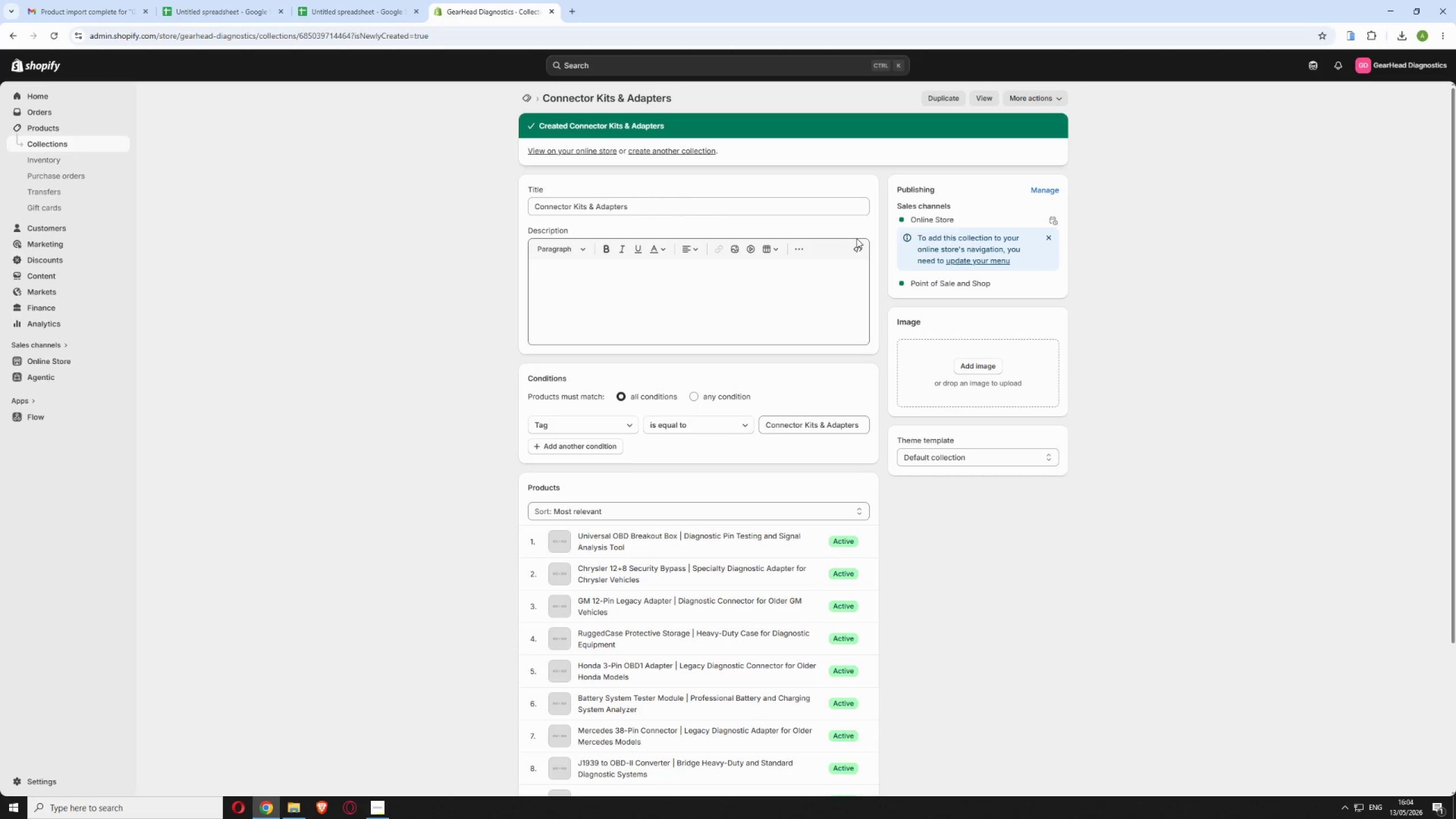 
left_click([56, 365])
 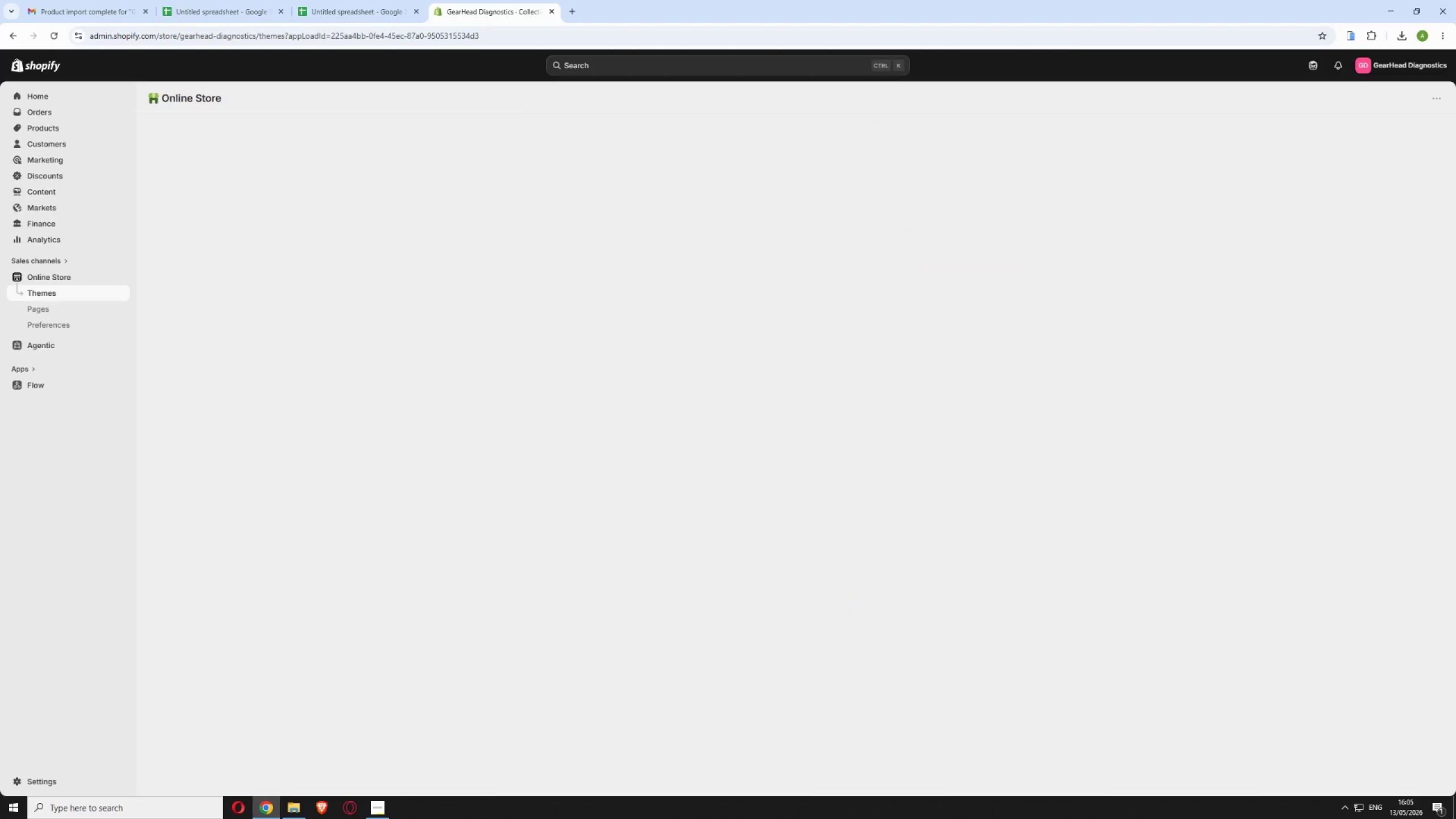 
double_click([376, 805])